 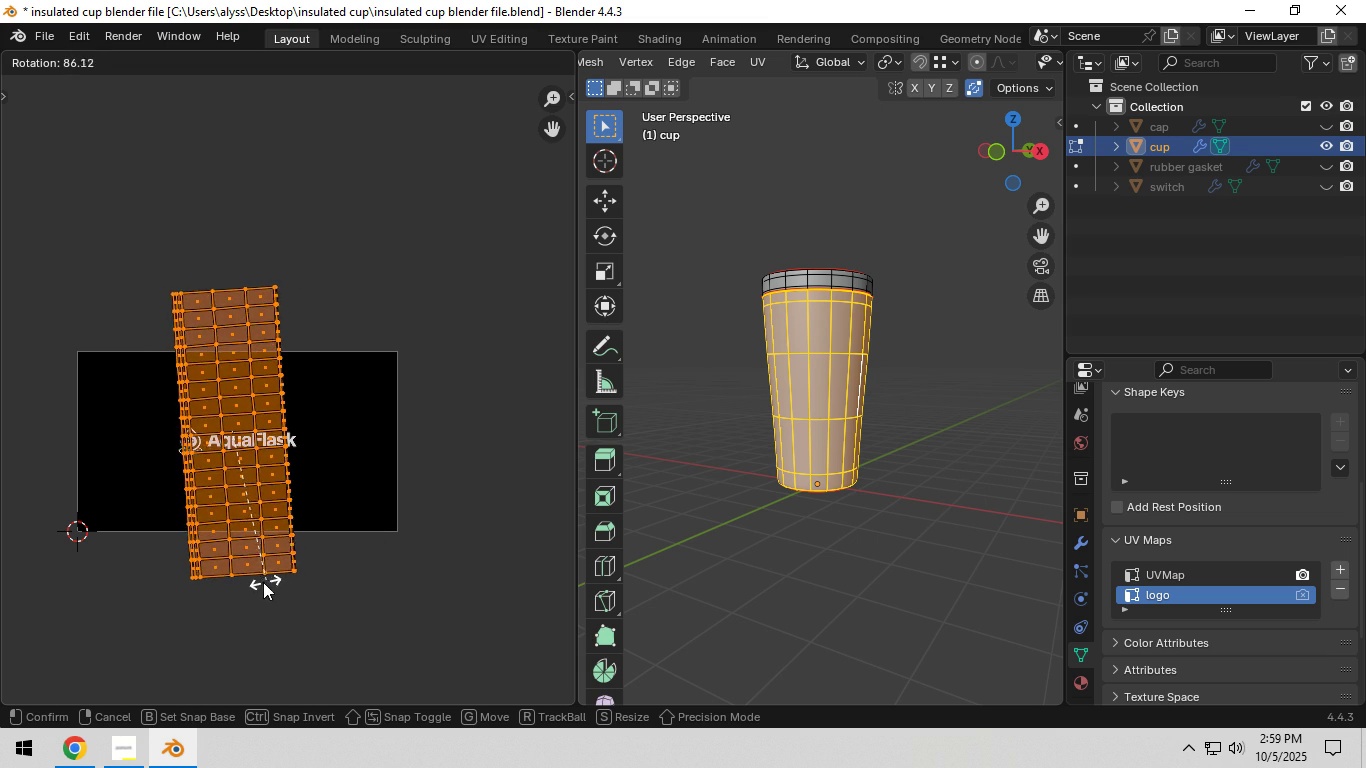 
left_click([219, 349])
 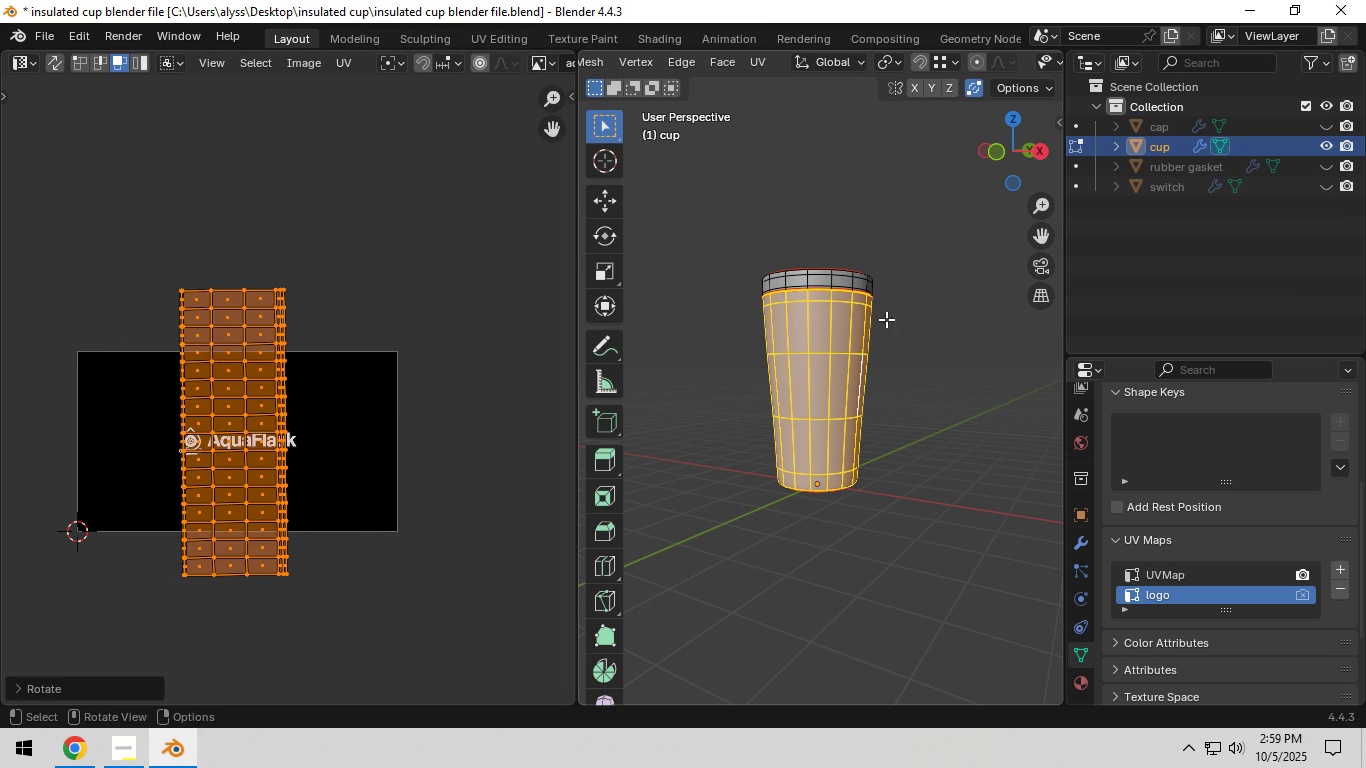 
scroll: coordinate [988, 58], scroll_direction: down, amount: 10.0
 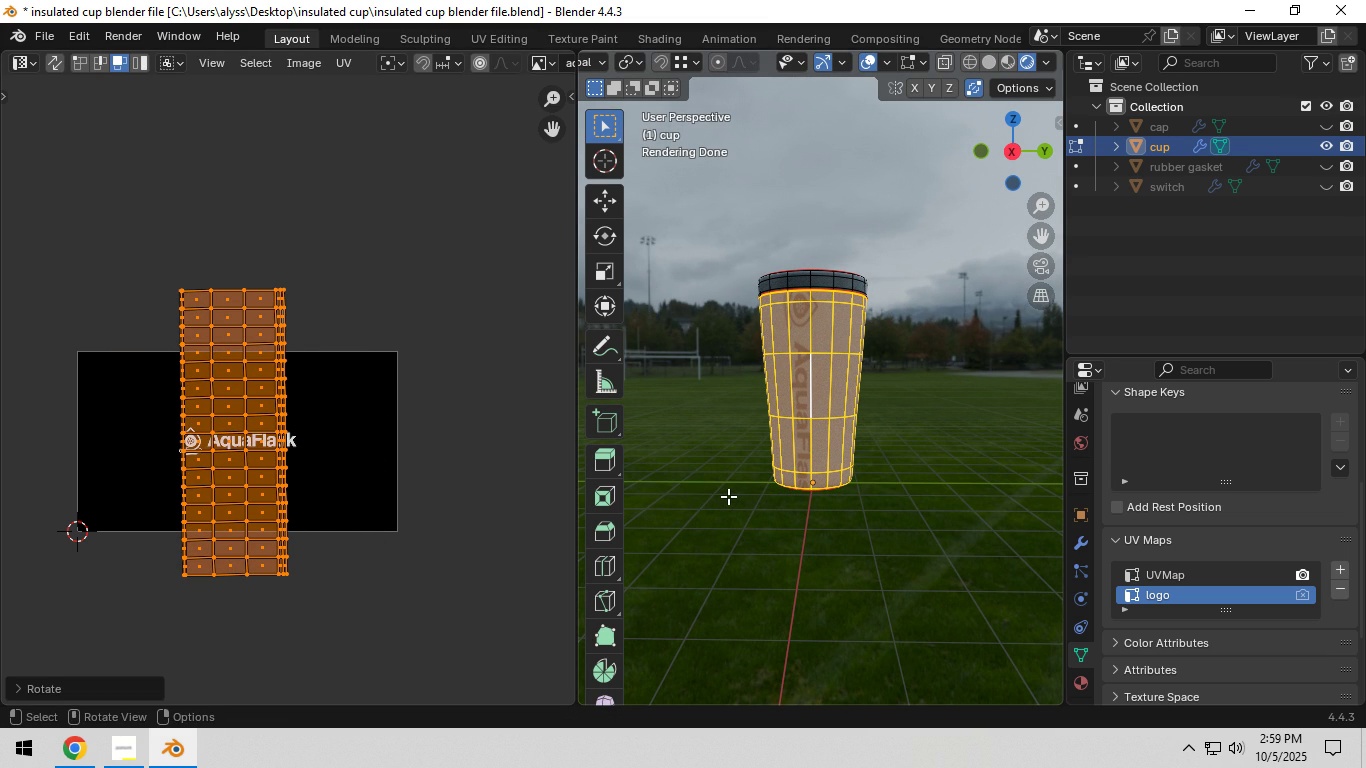 
wait(6.95)
 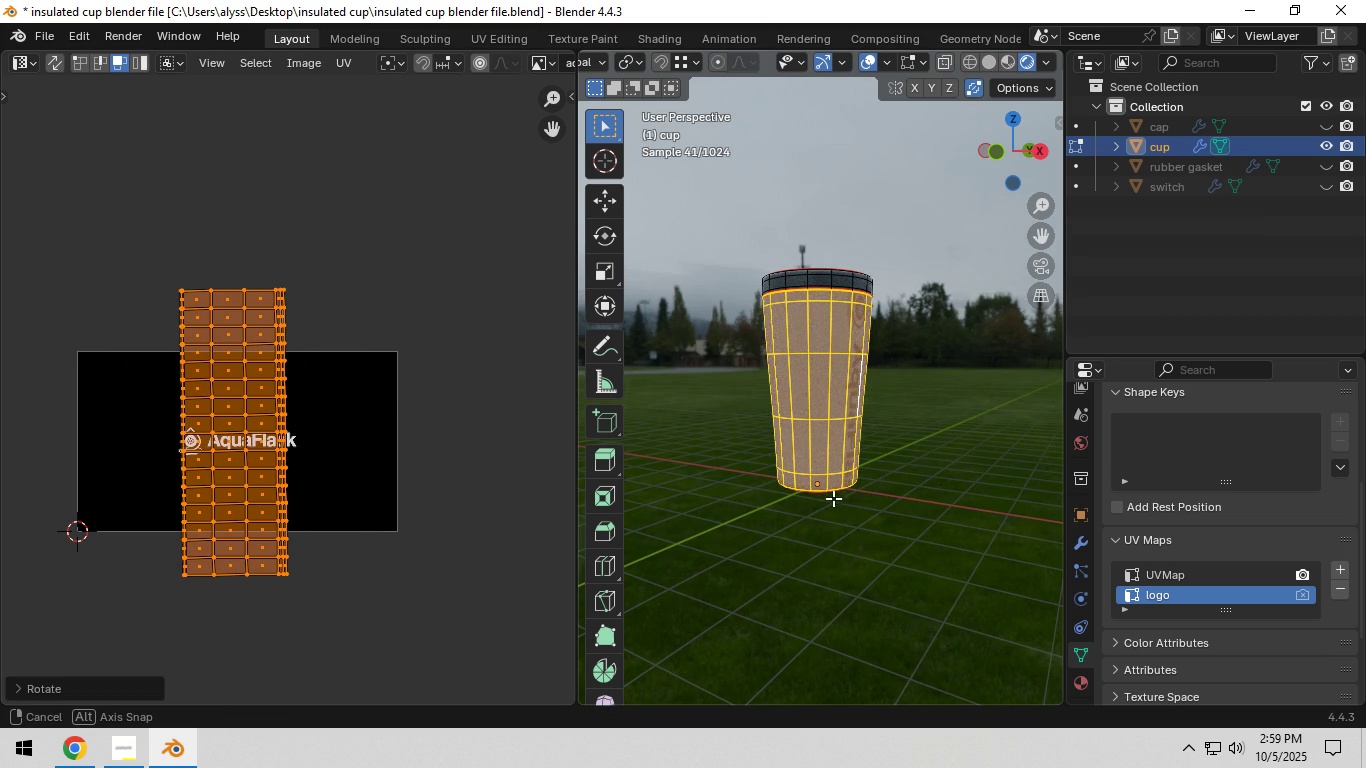 
key(S)
 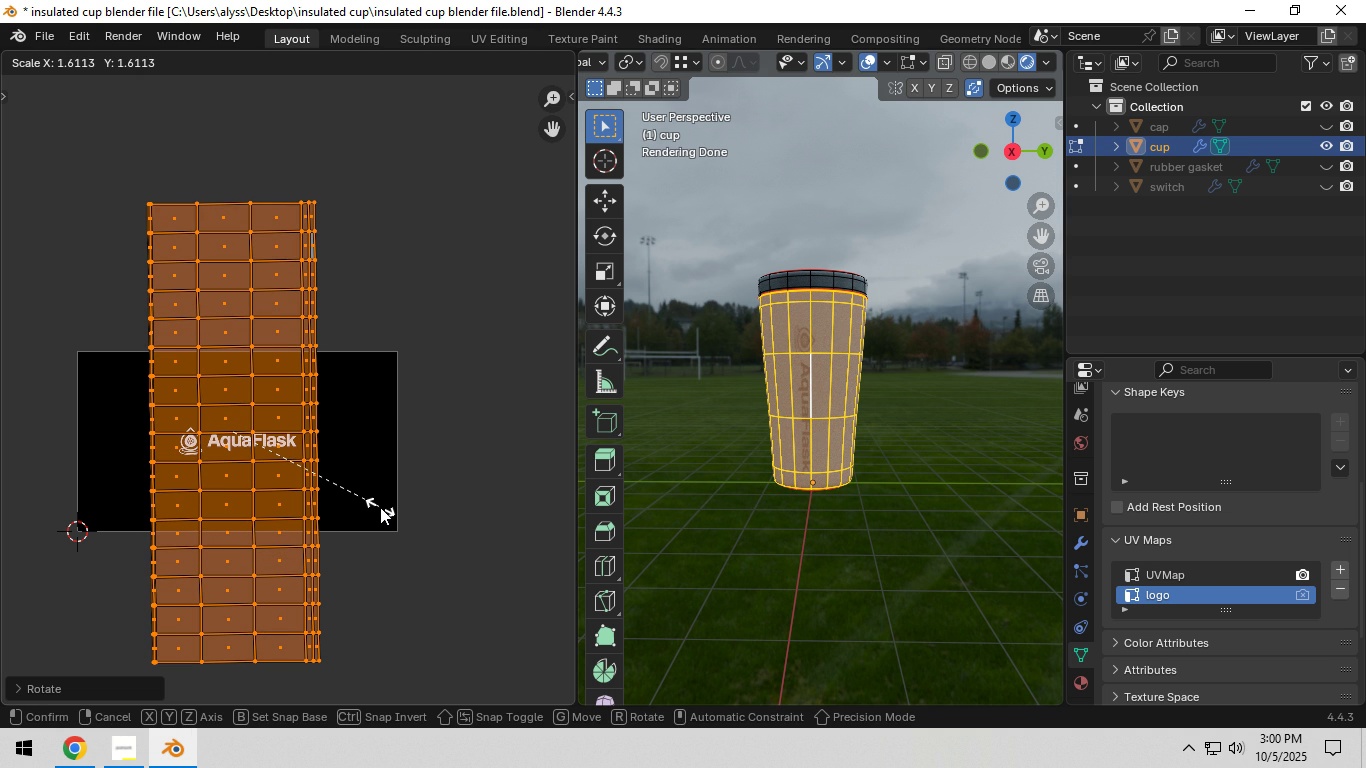 
left_click([380, 507])
 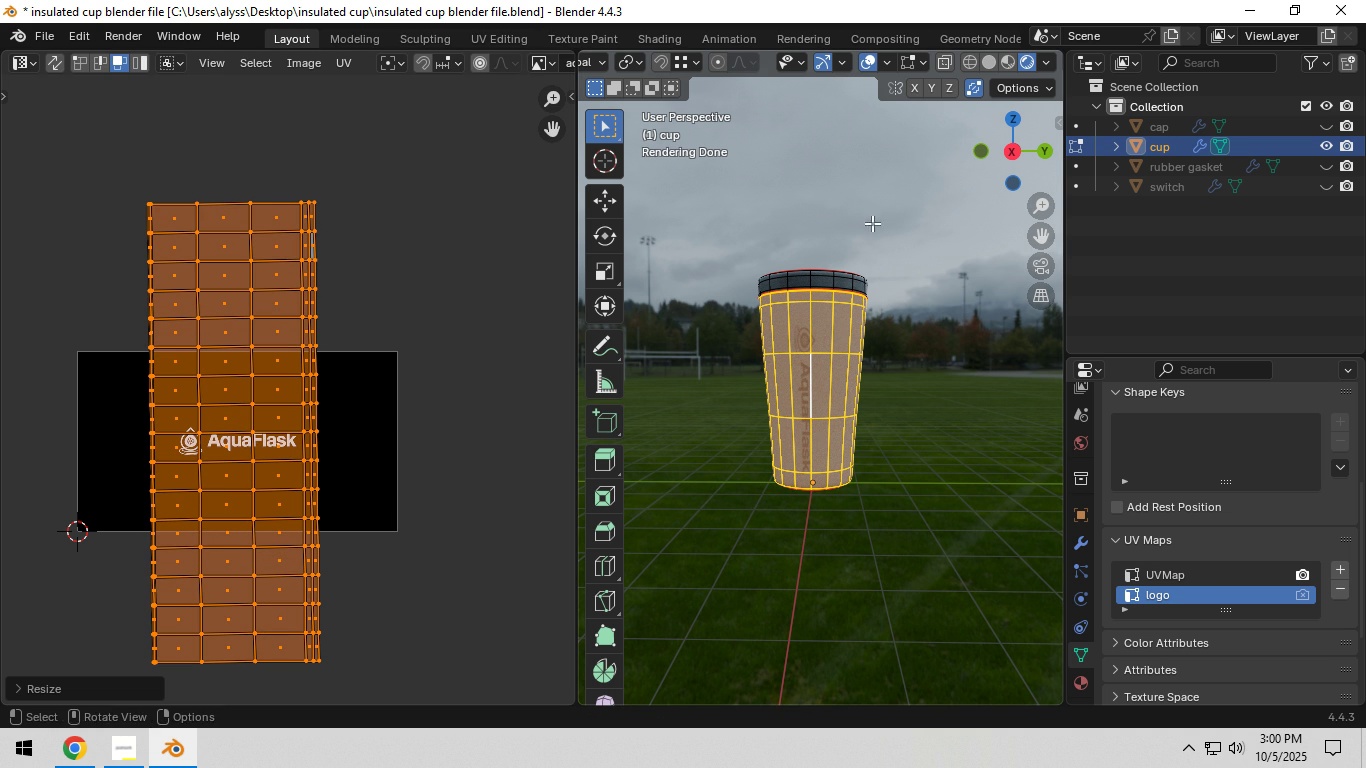 
mouse_move([996, 61])
 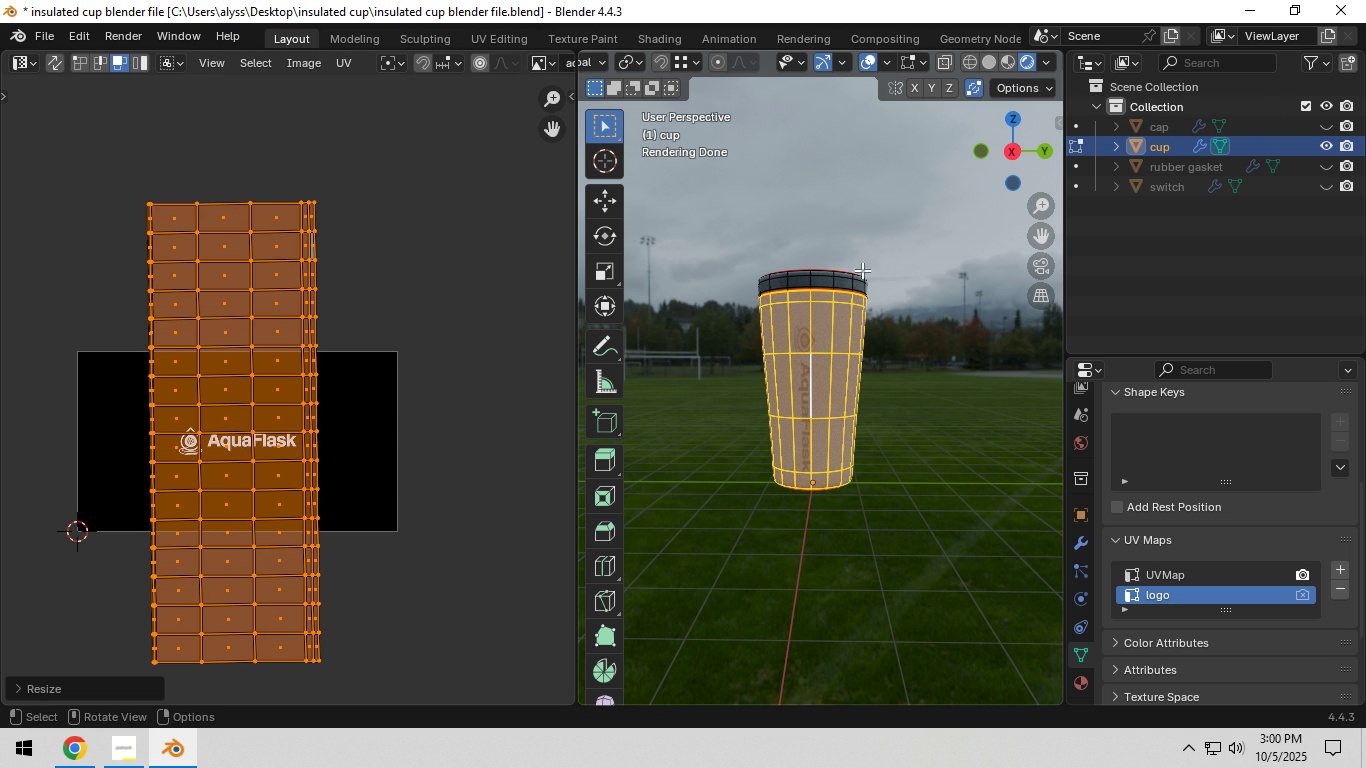 
left_click([992, 66])
 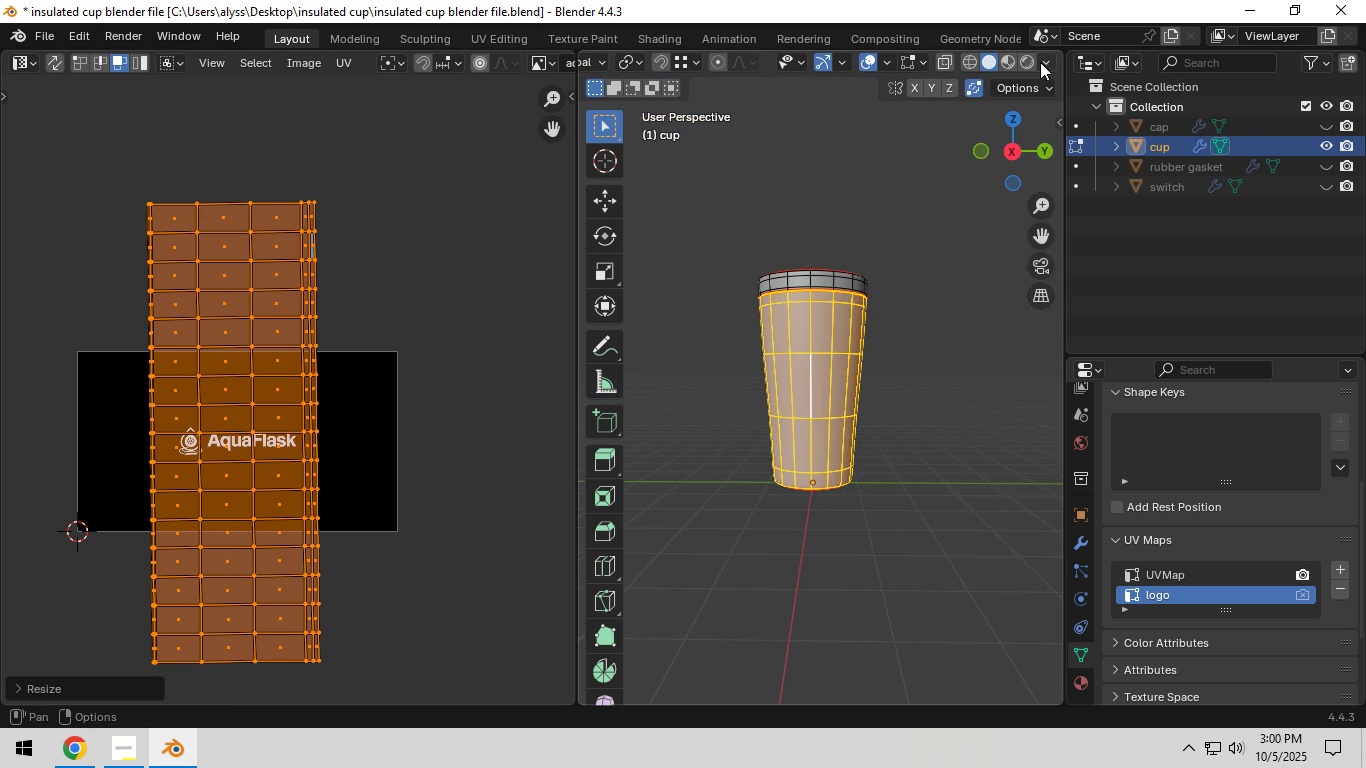 
left_click([1040, 62])
 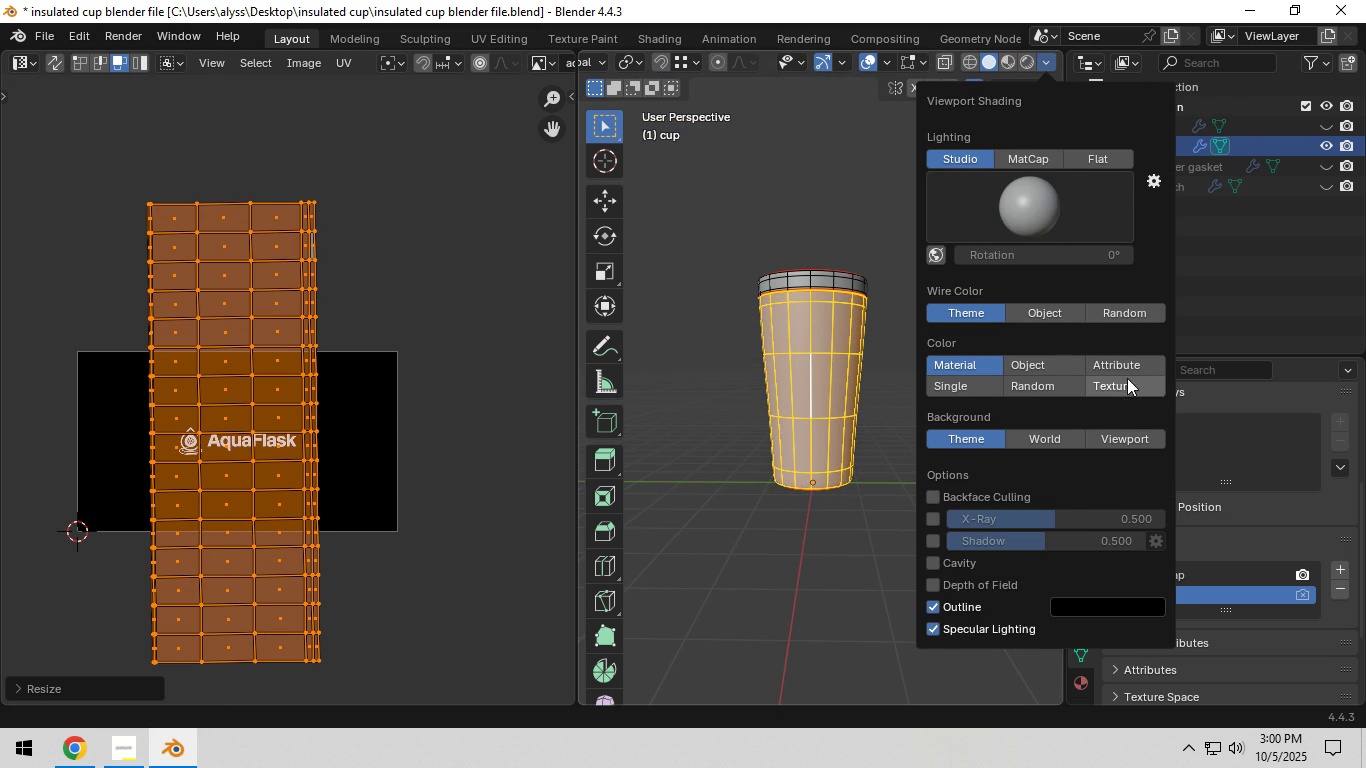 
left_click([1127, 381])
 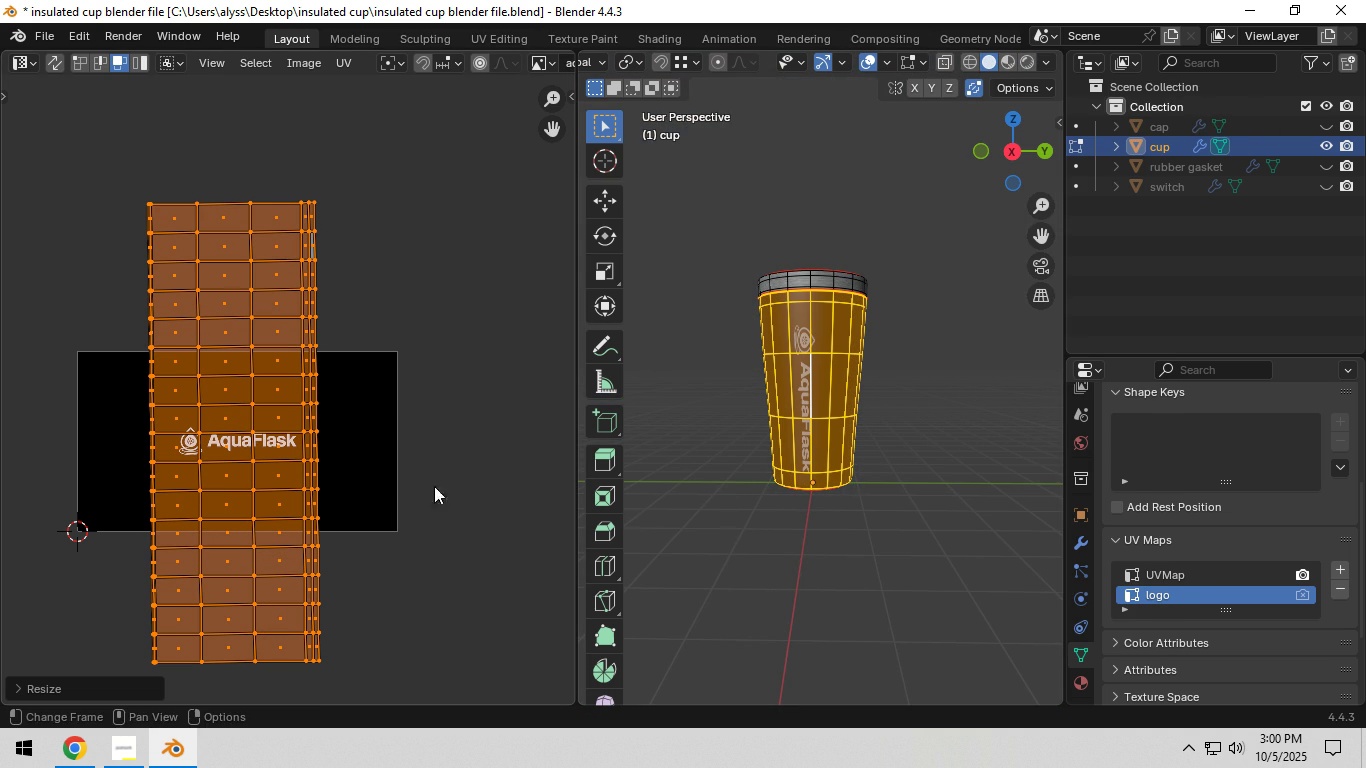 
type(sx)
 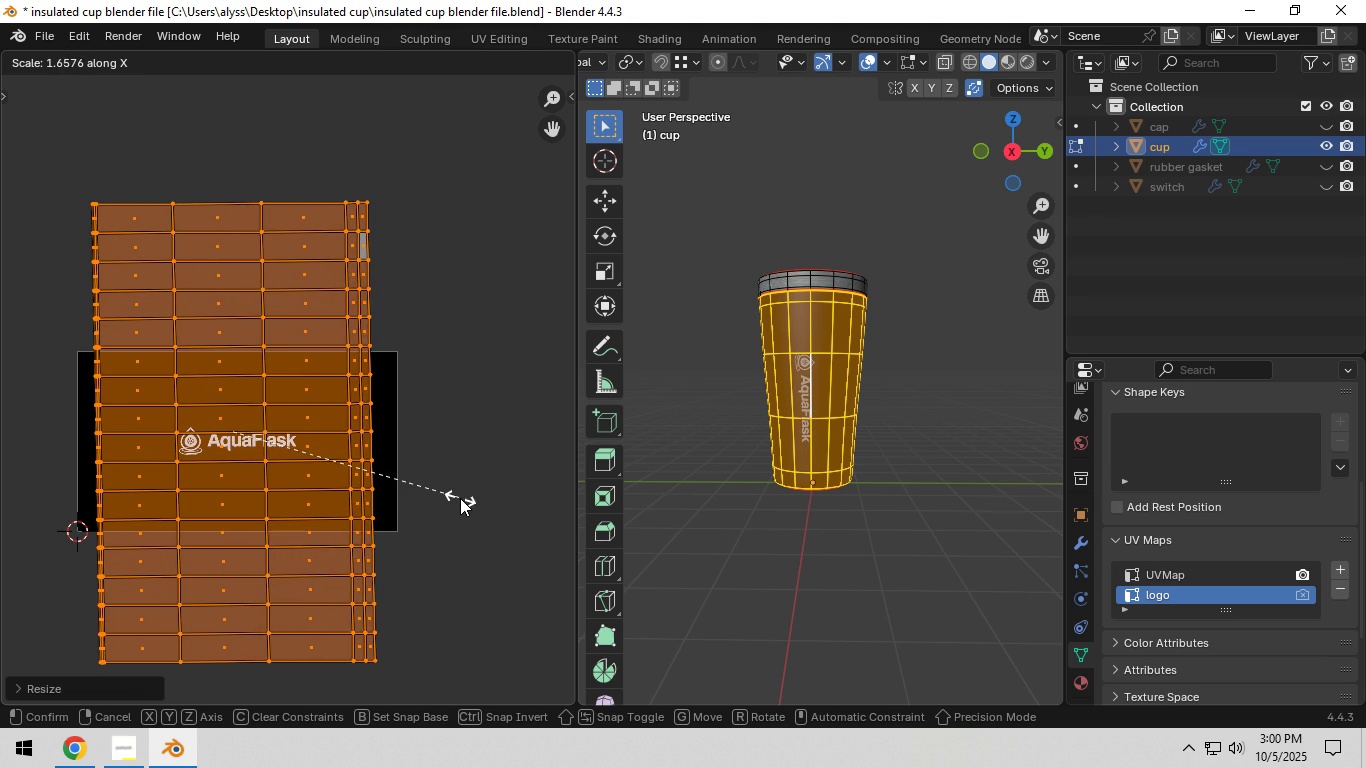 
left_click([460, 498])
 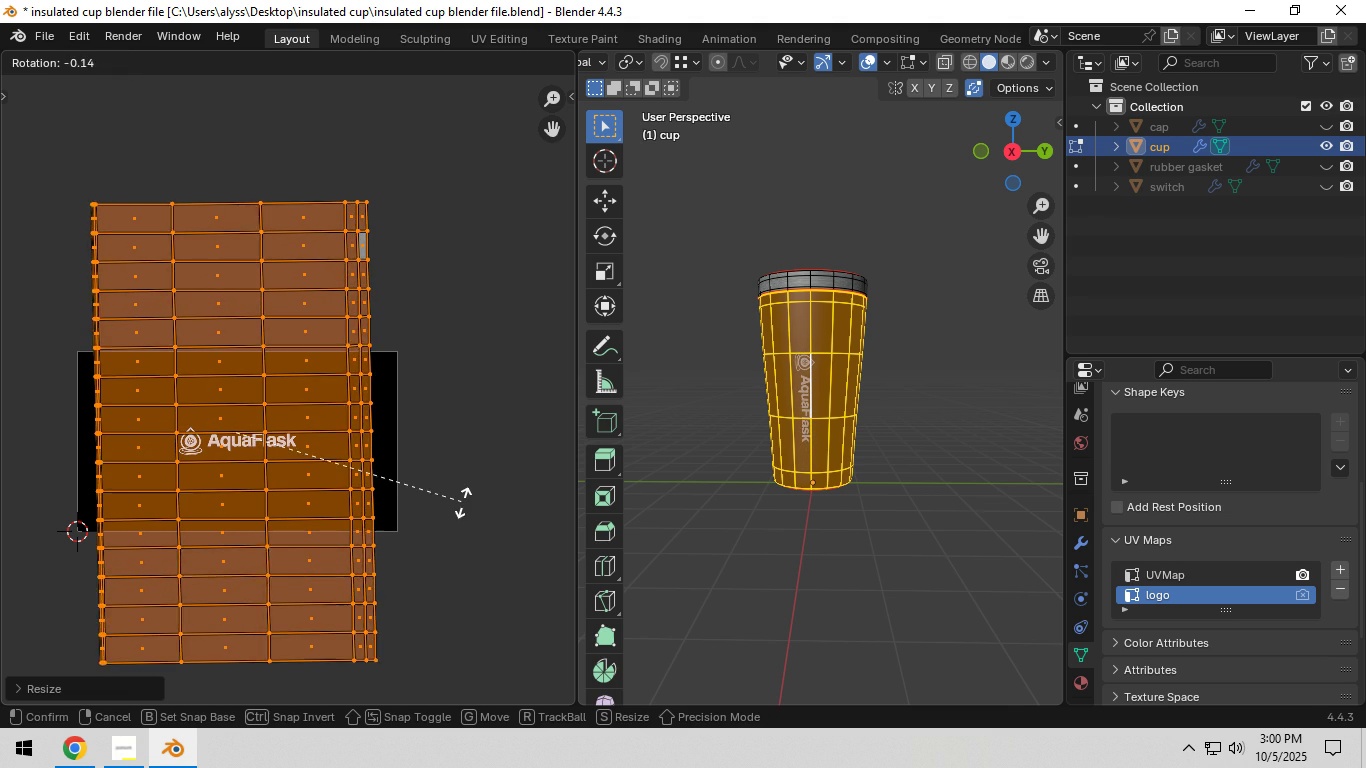 
key(R)
 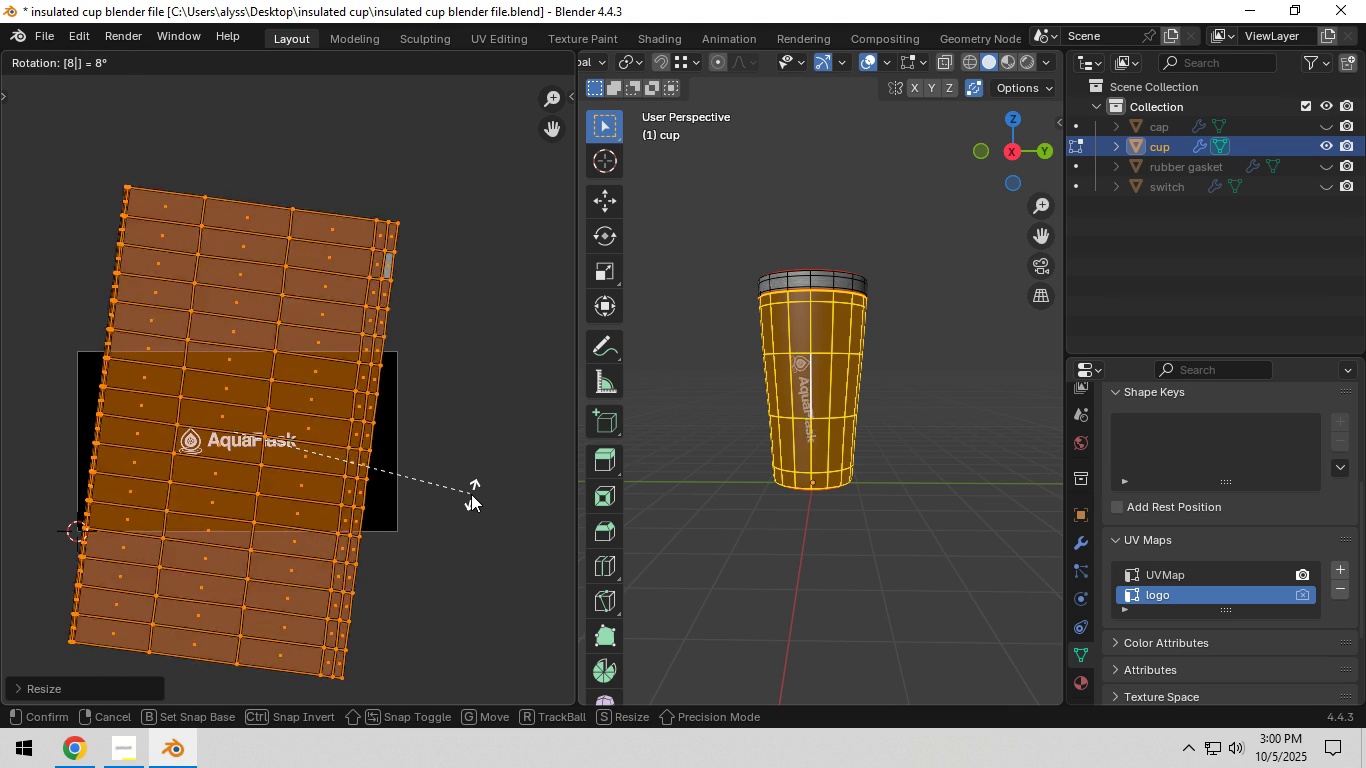 
key(Numpad8)
 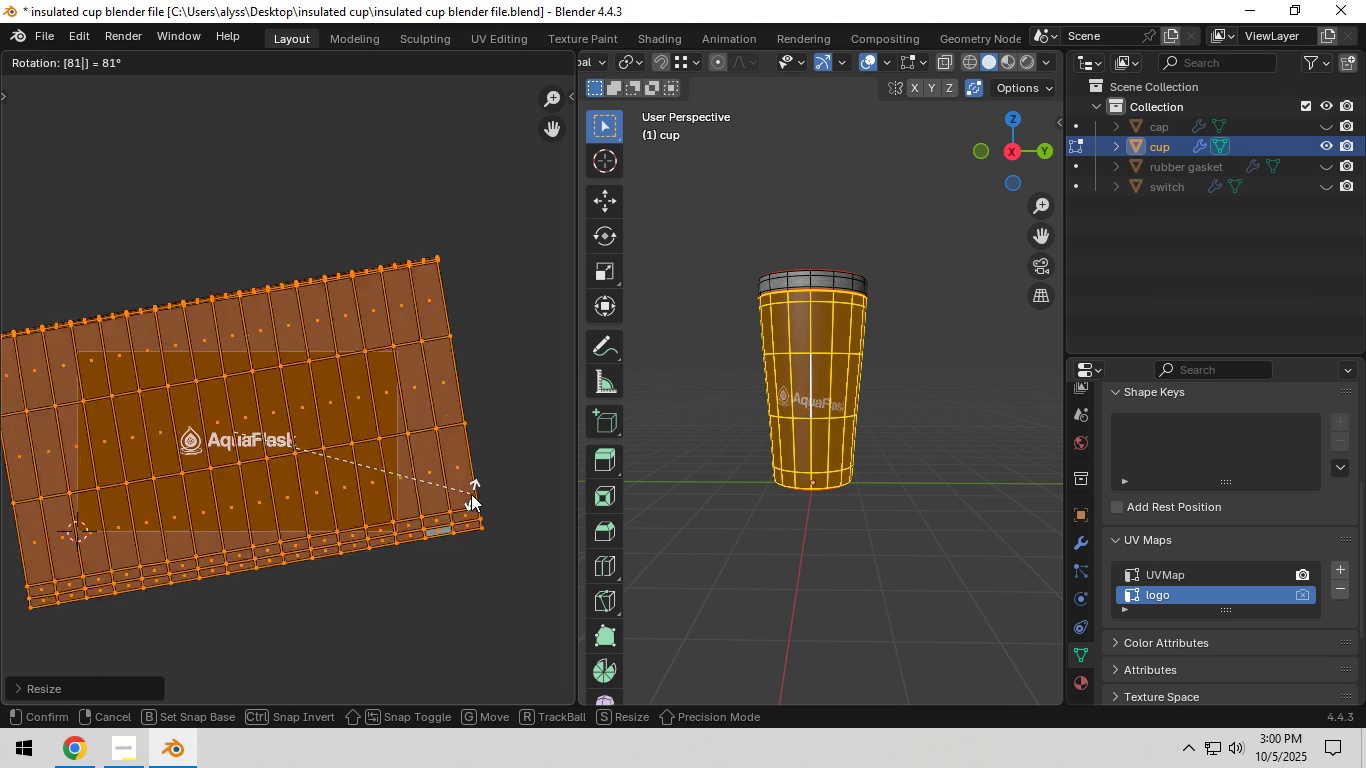 
key(Numpad1)
 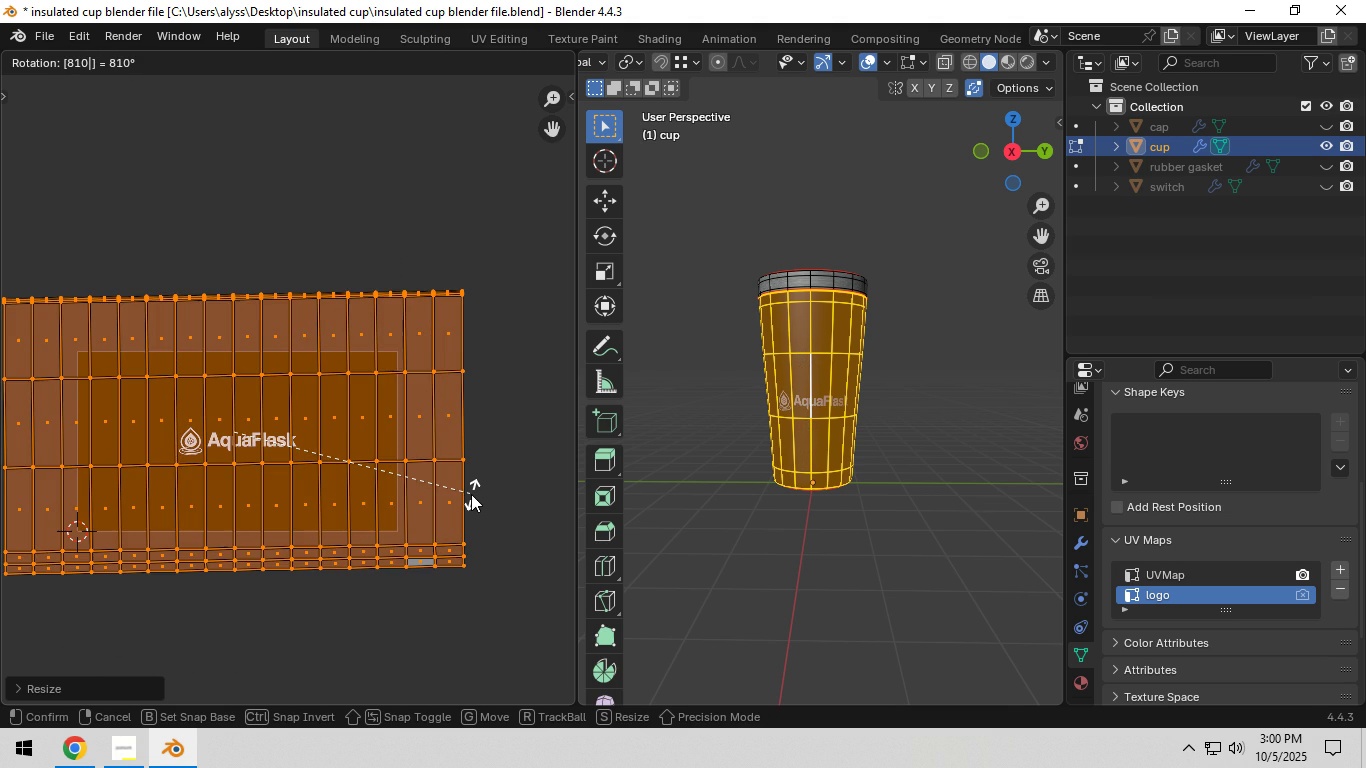 
key(Numpad0)
 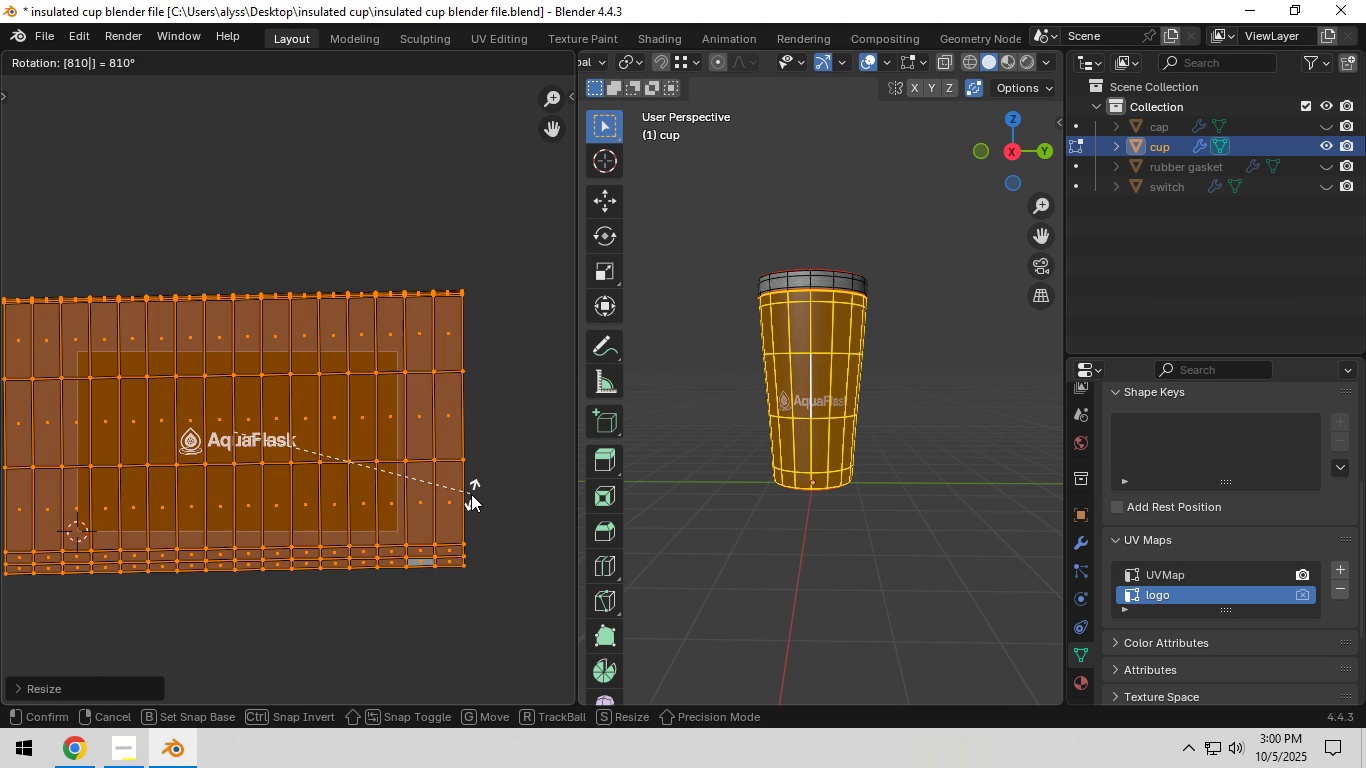 
key(Backspace)
 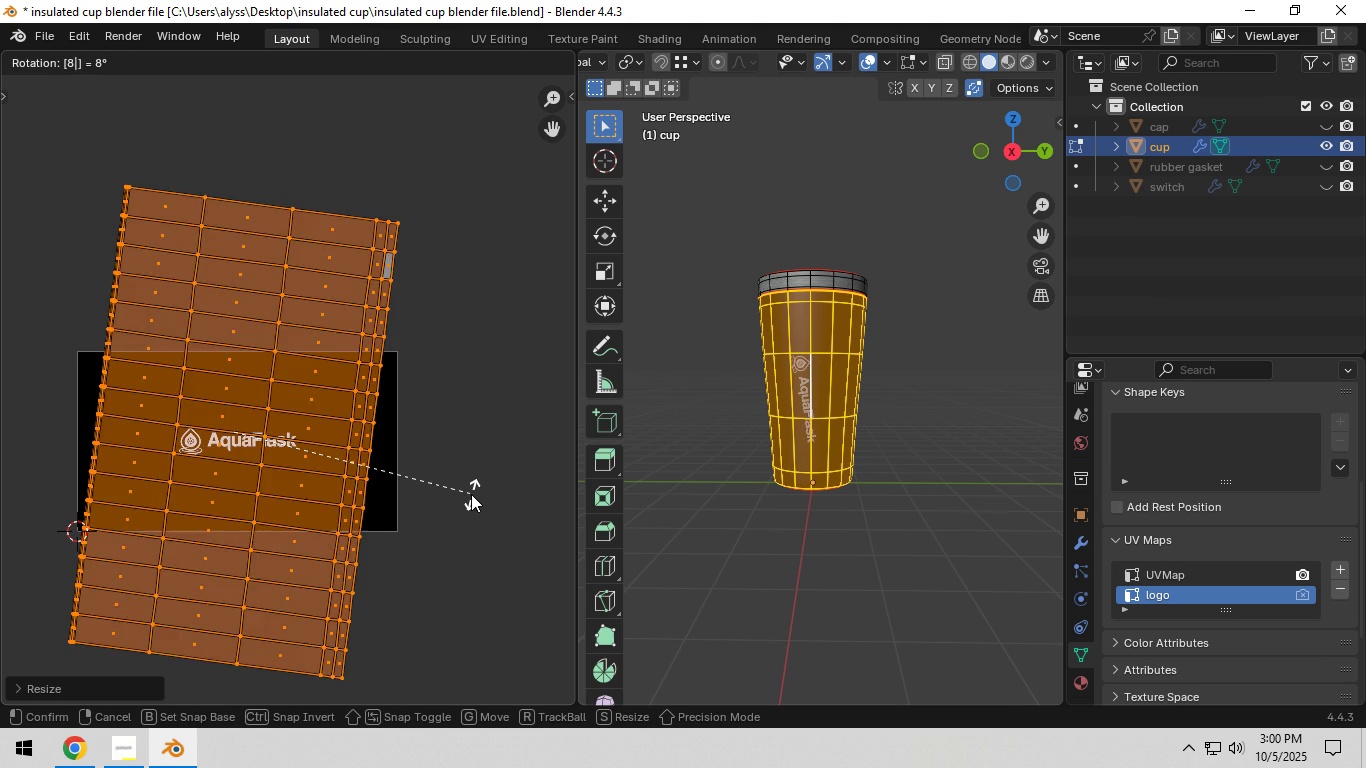 
key(Backspace)
 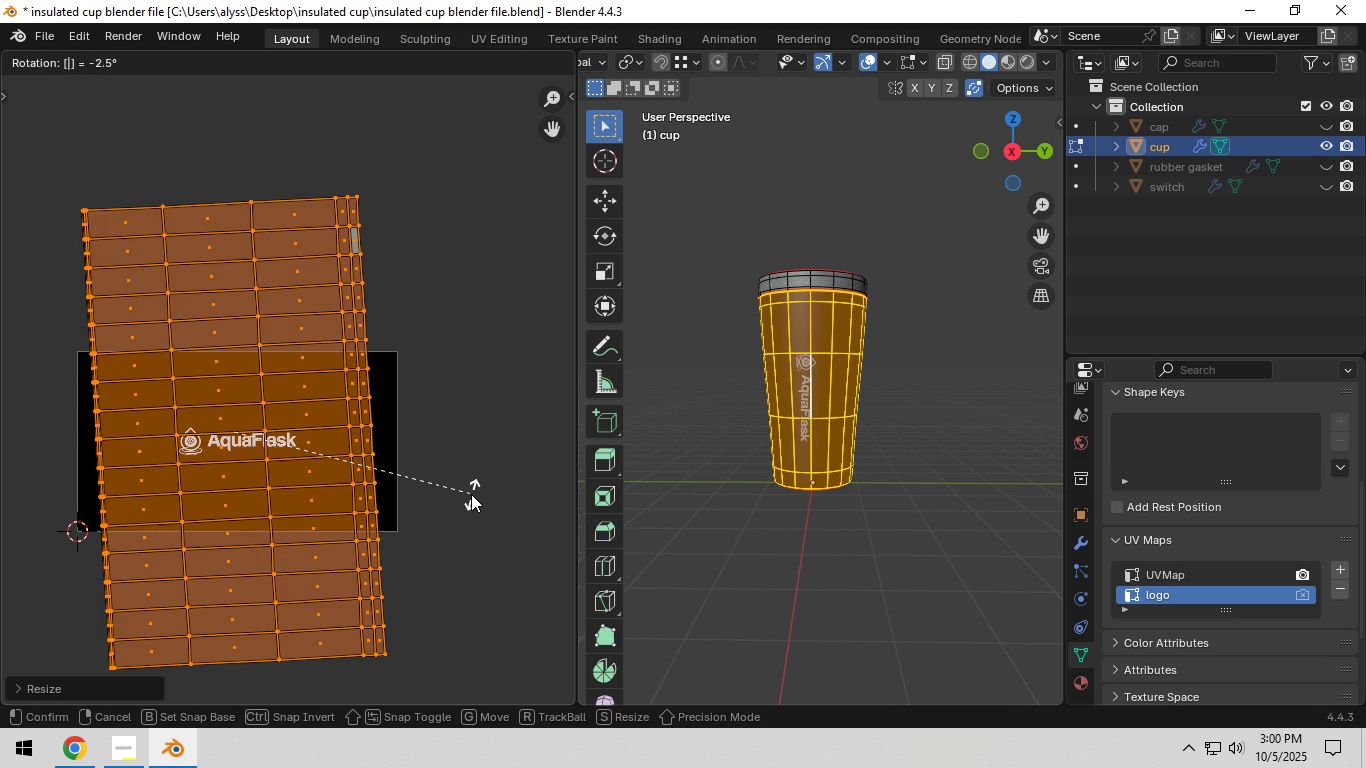 
key(Backspace)
 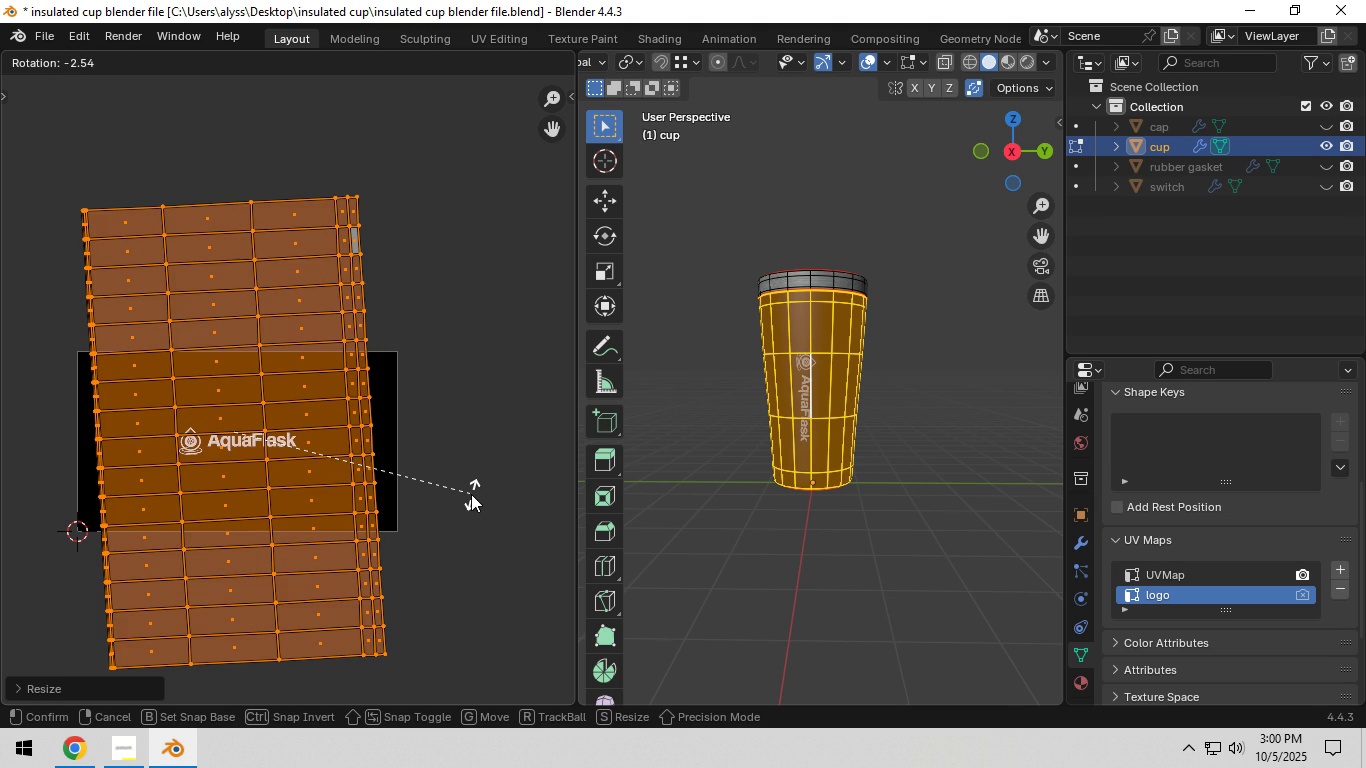 
key(Backspace)
 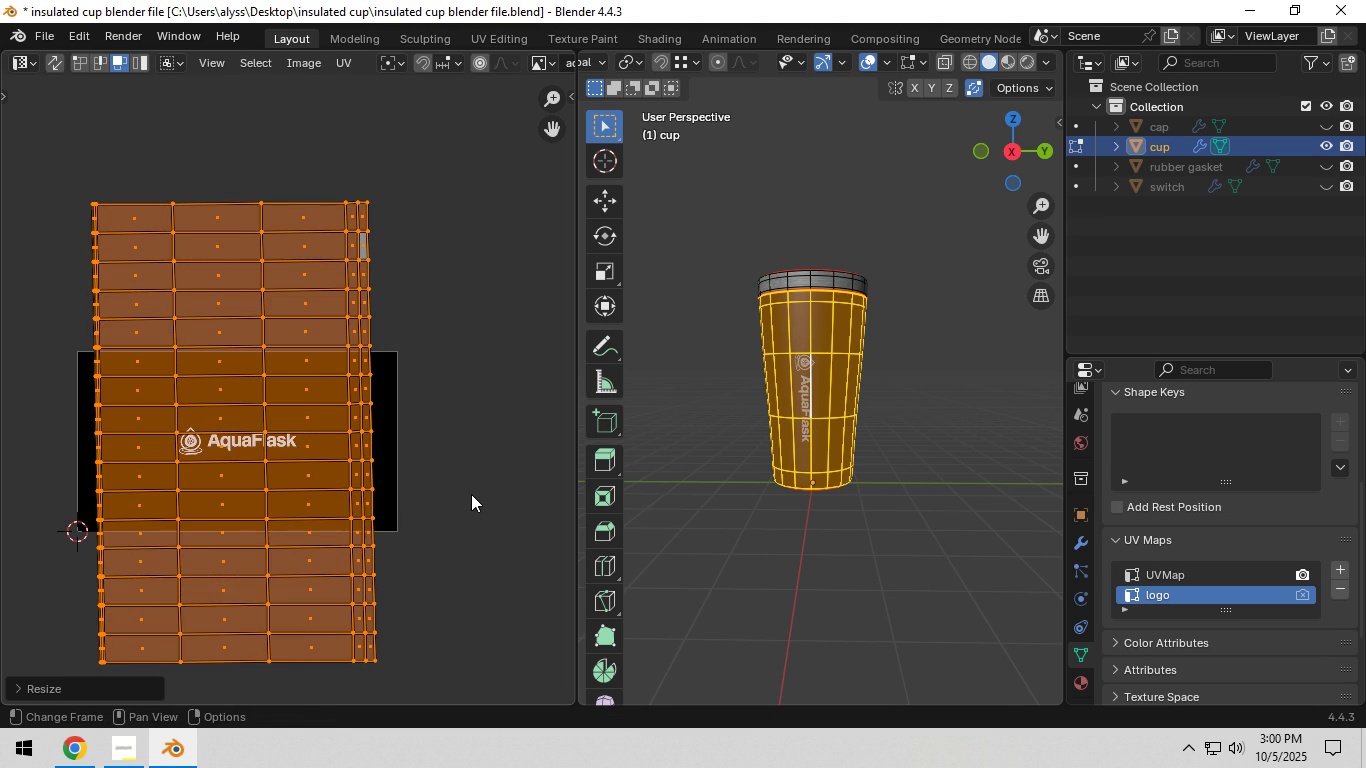 
right_click([471, 494])
 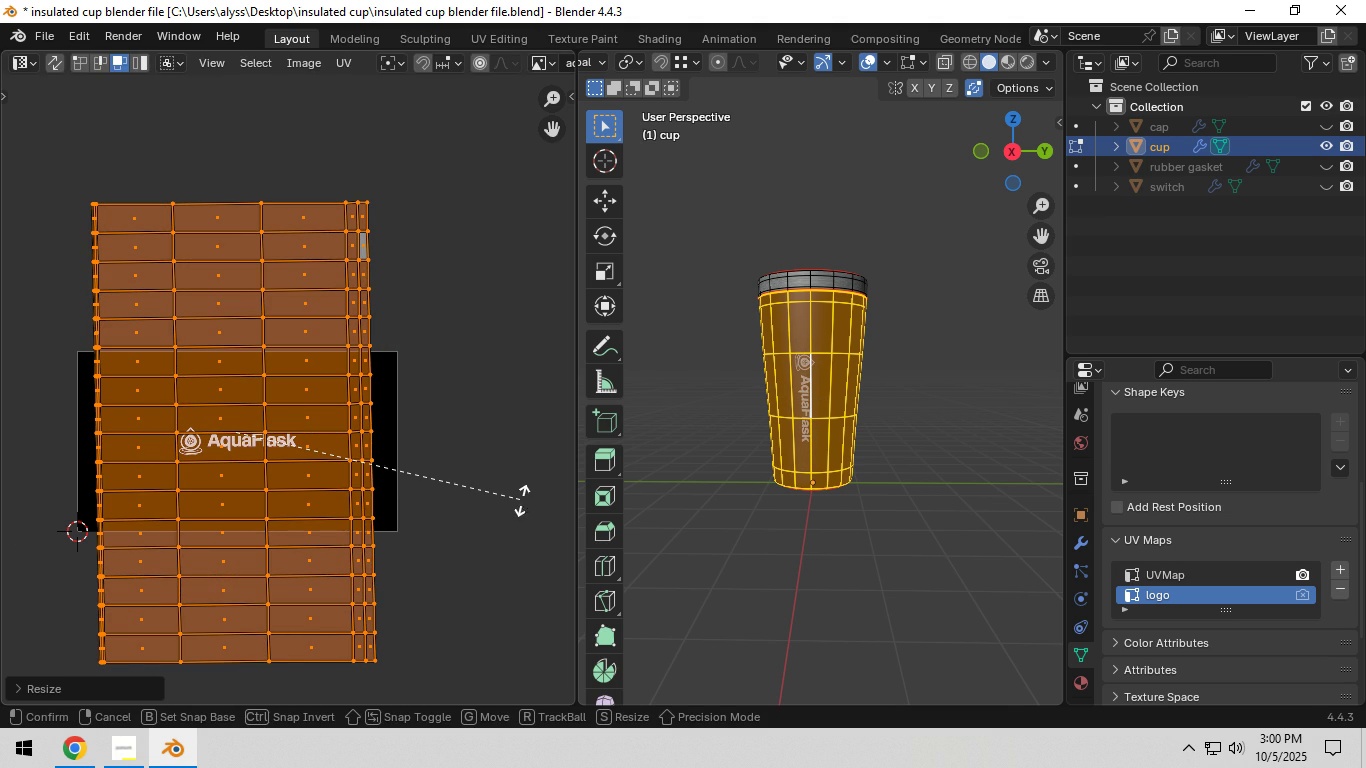 
key(R)
 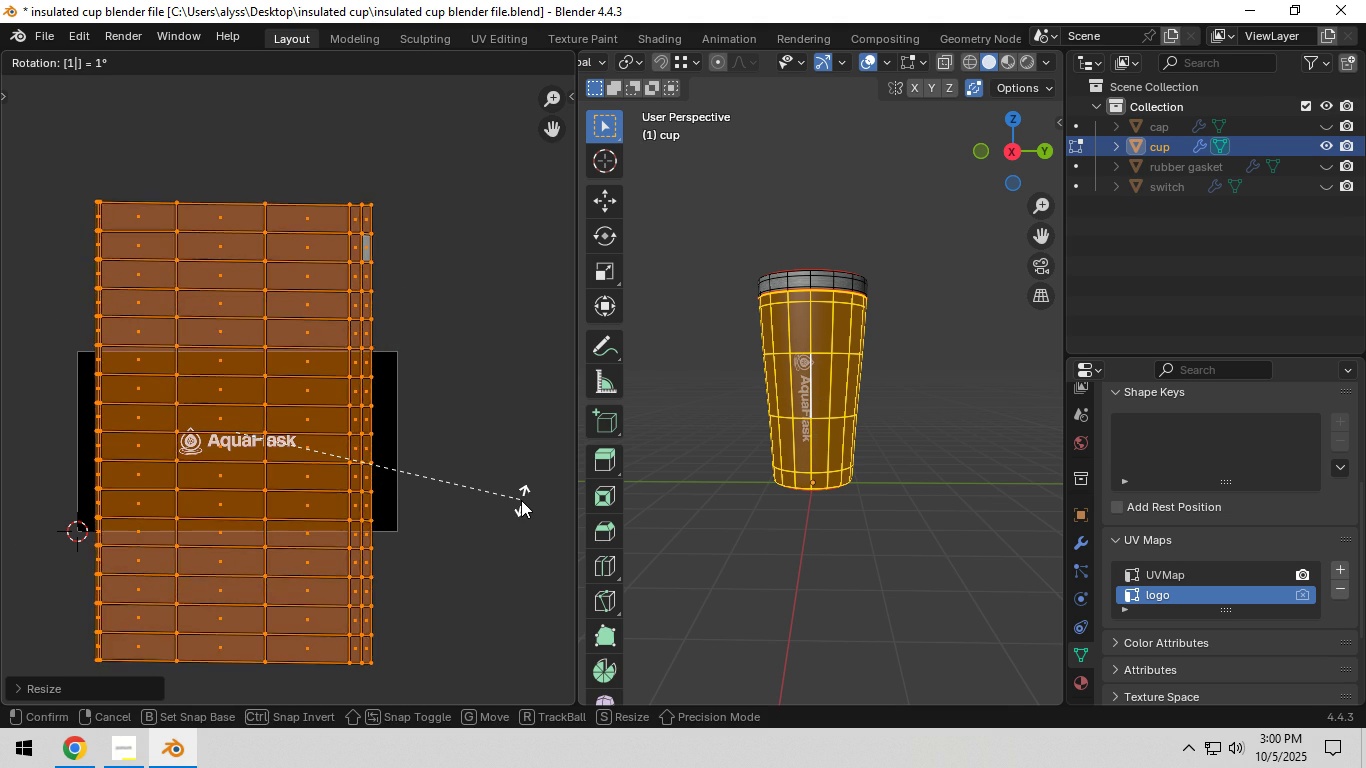 
key(Numpad1)
 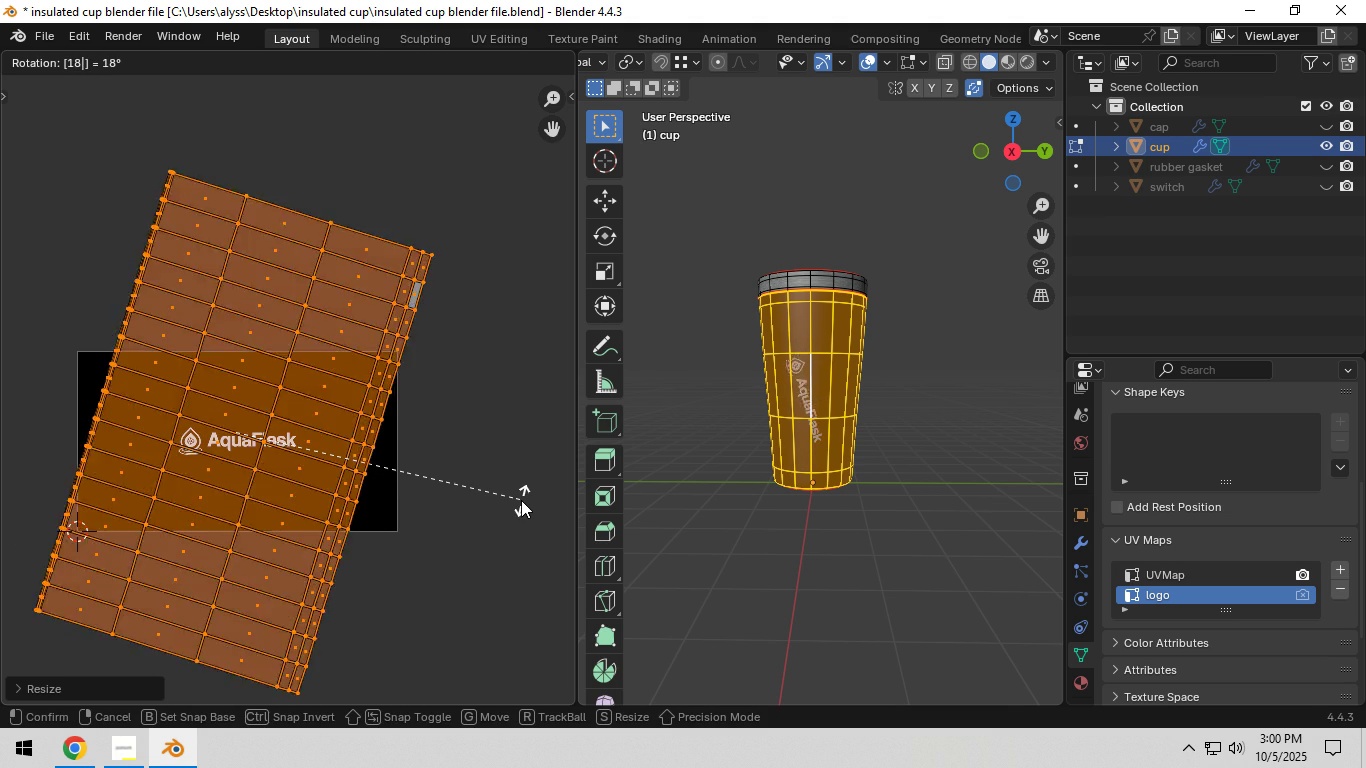 
key(Numpad8)
 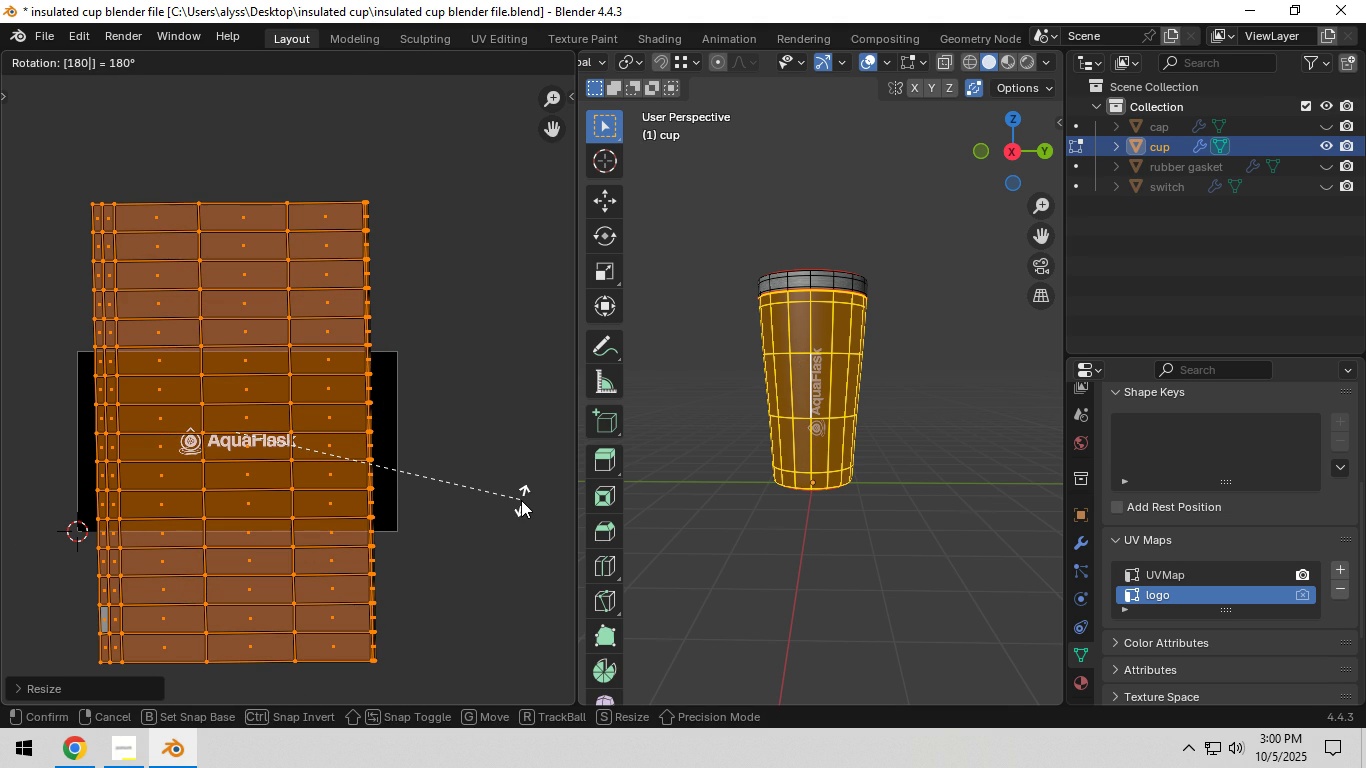 
key(Numpad0)
 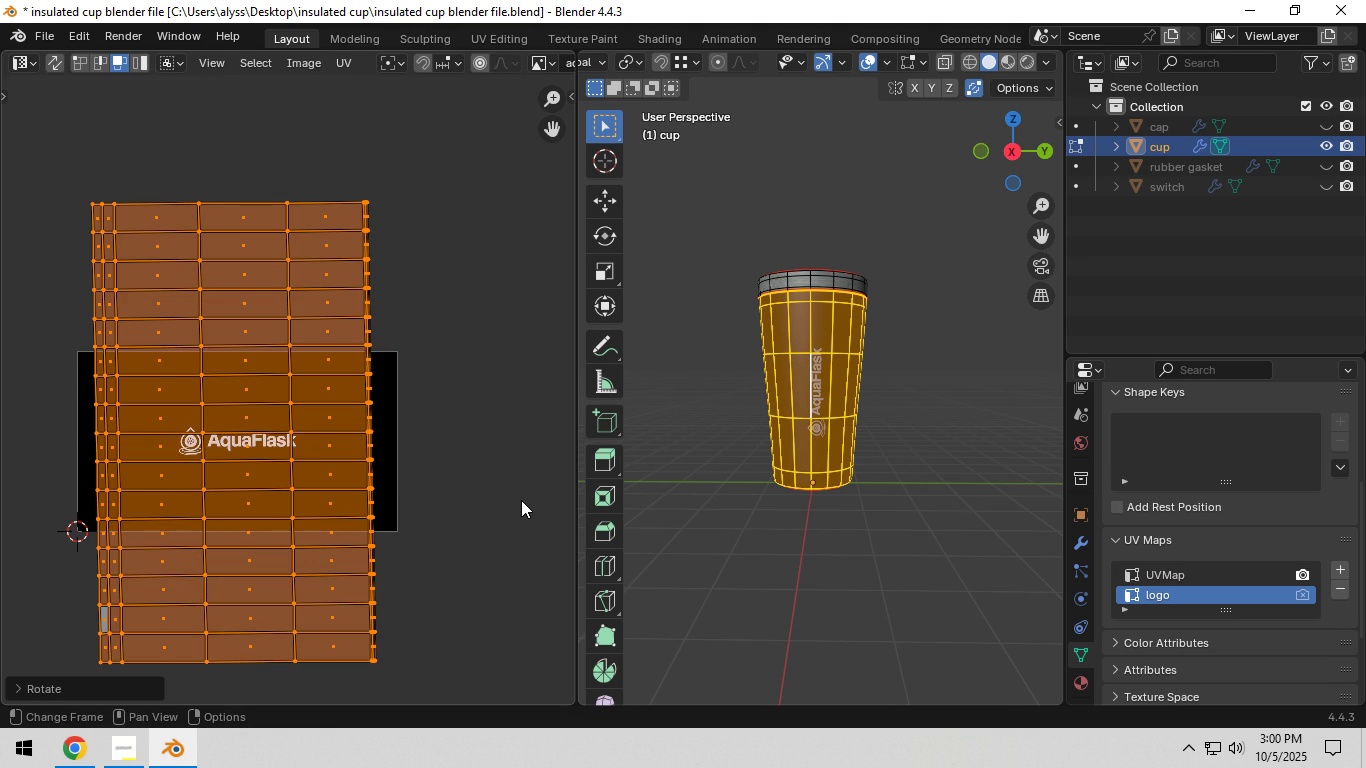 
key(NumpadEnter)
 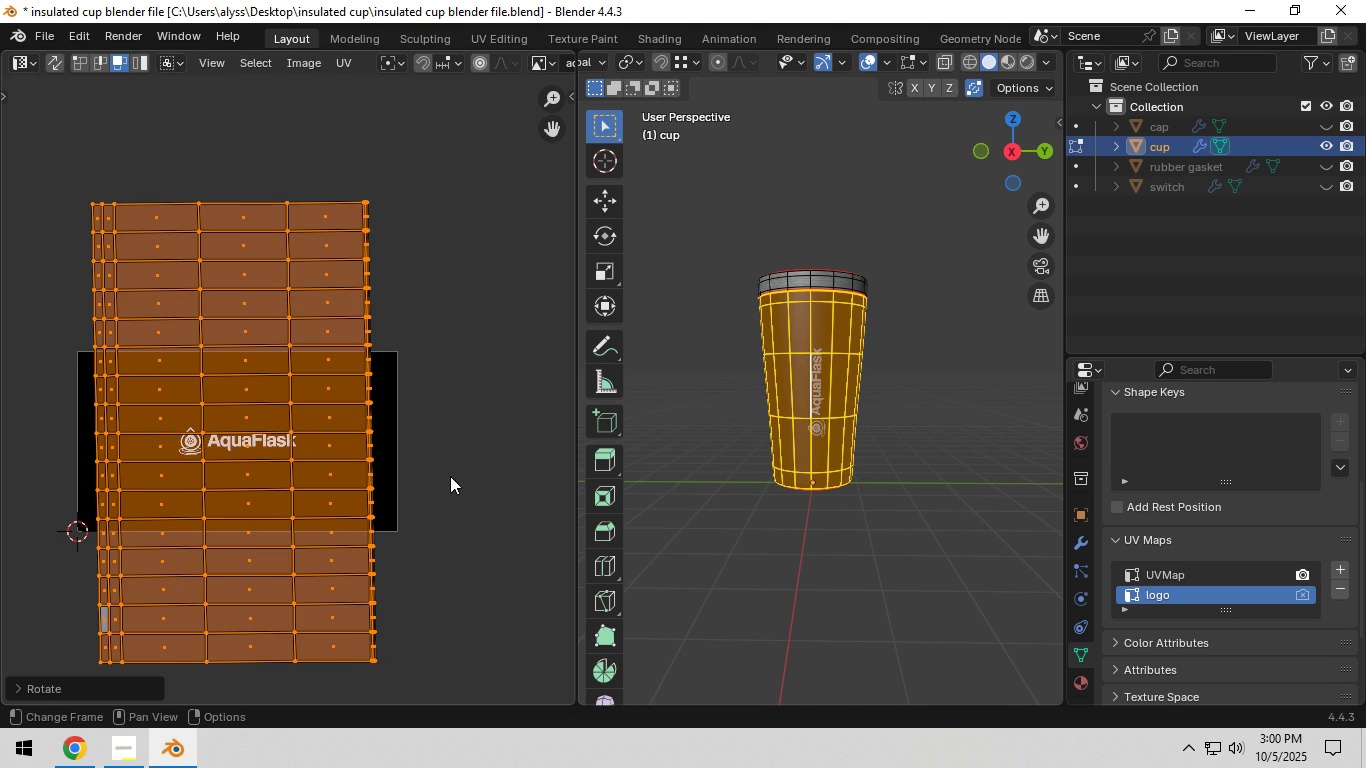 
key(G)
 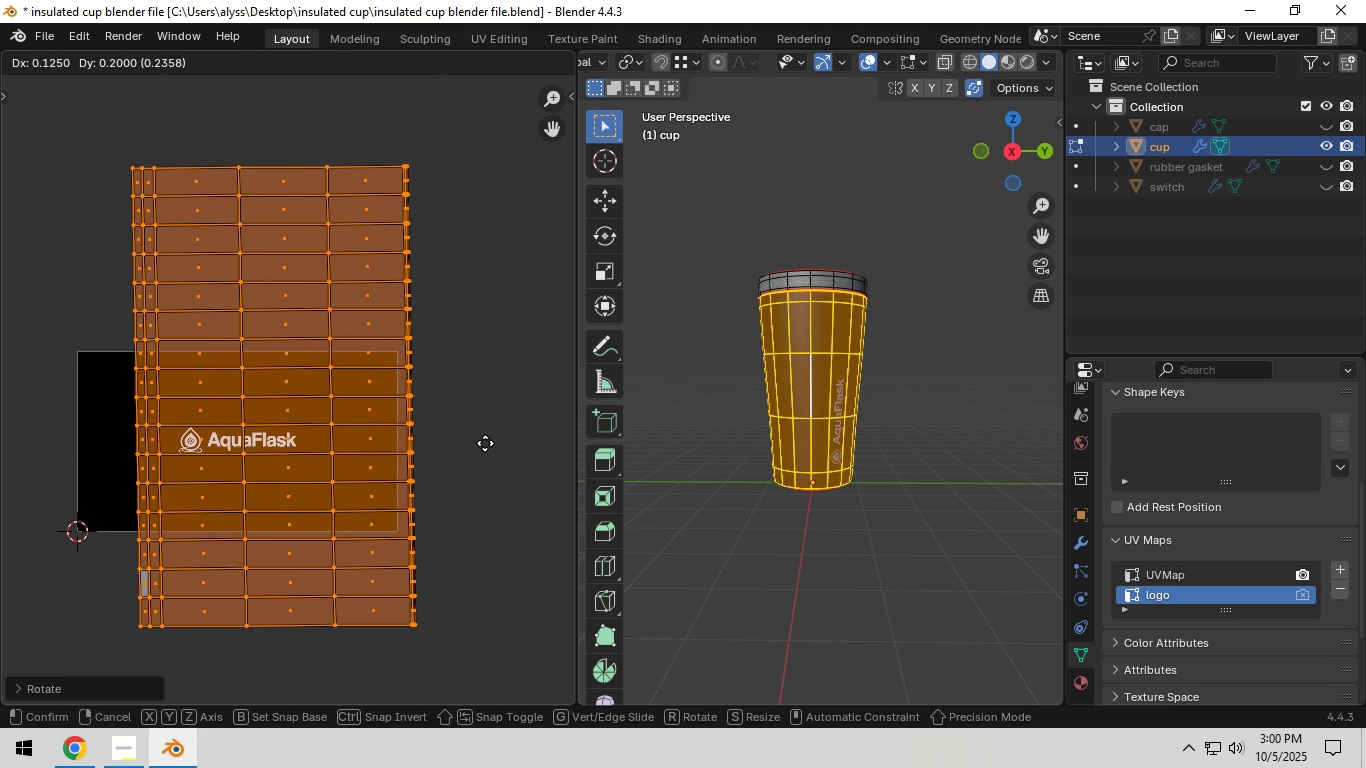 
left_click([485, 443])